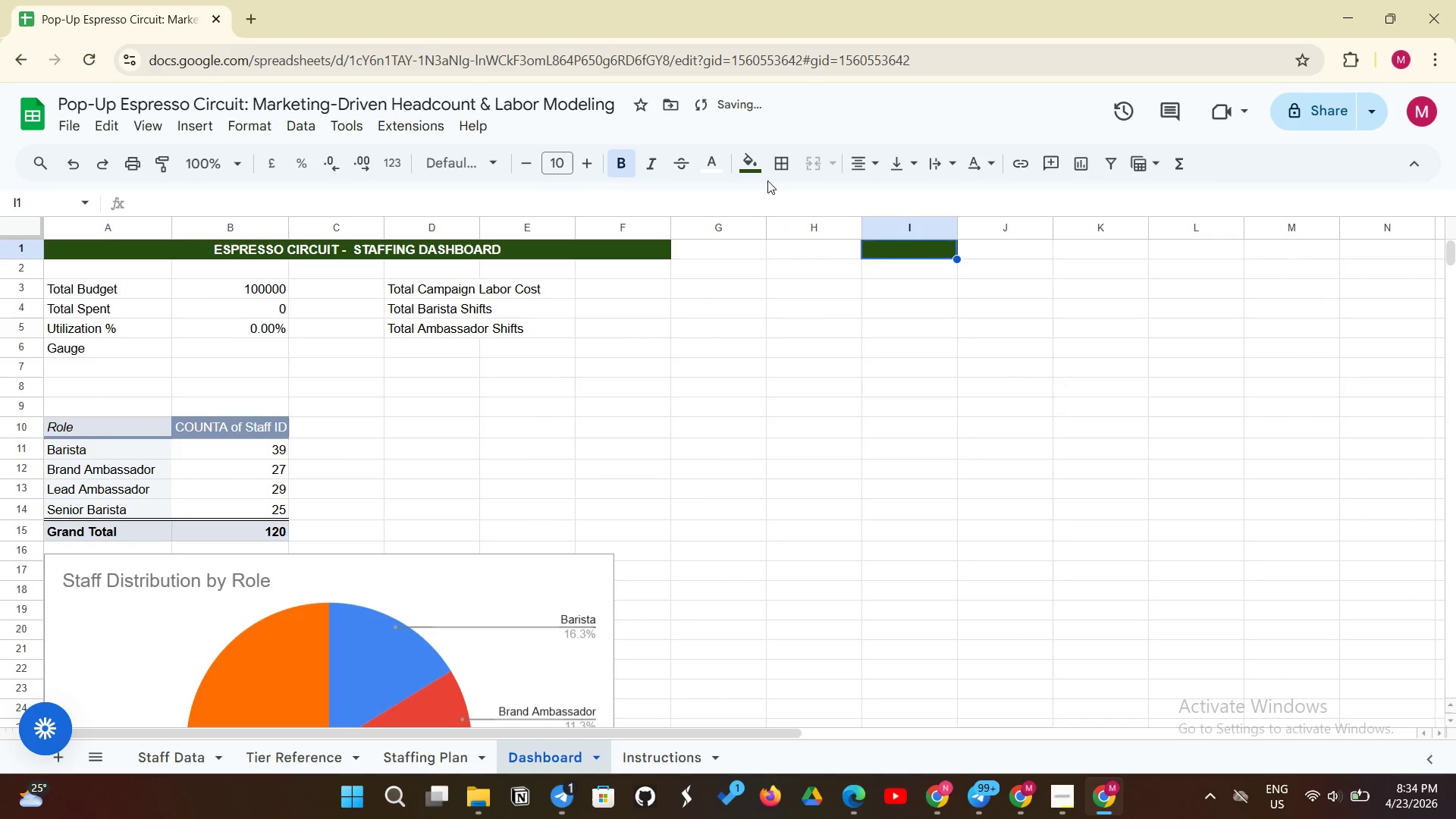 
left_click([749, 172])
 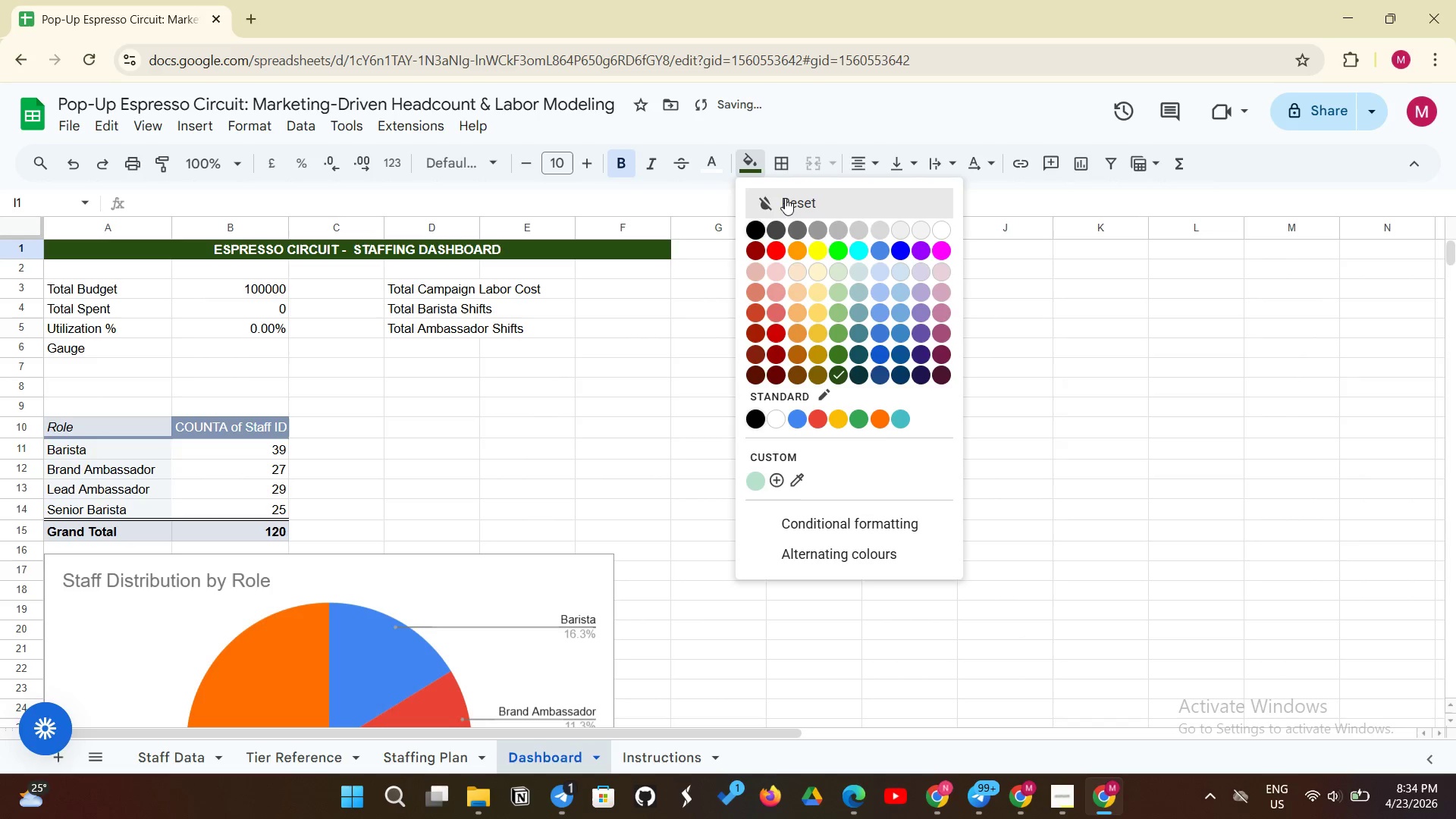 
left_click([786, 197])
 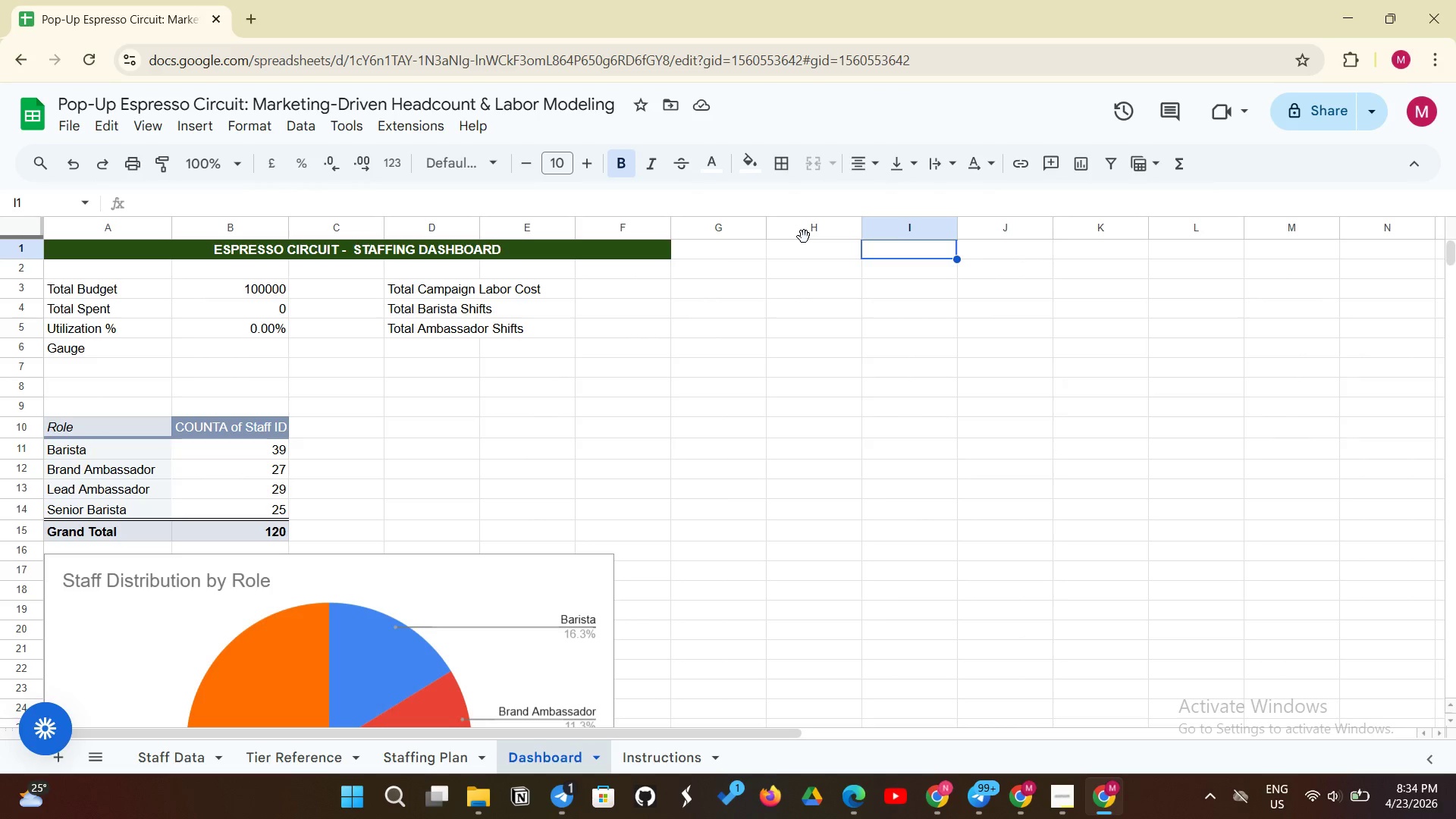 
wait(14.36)
 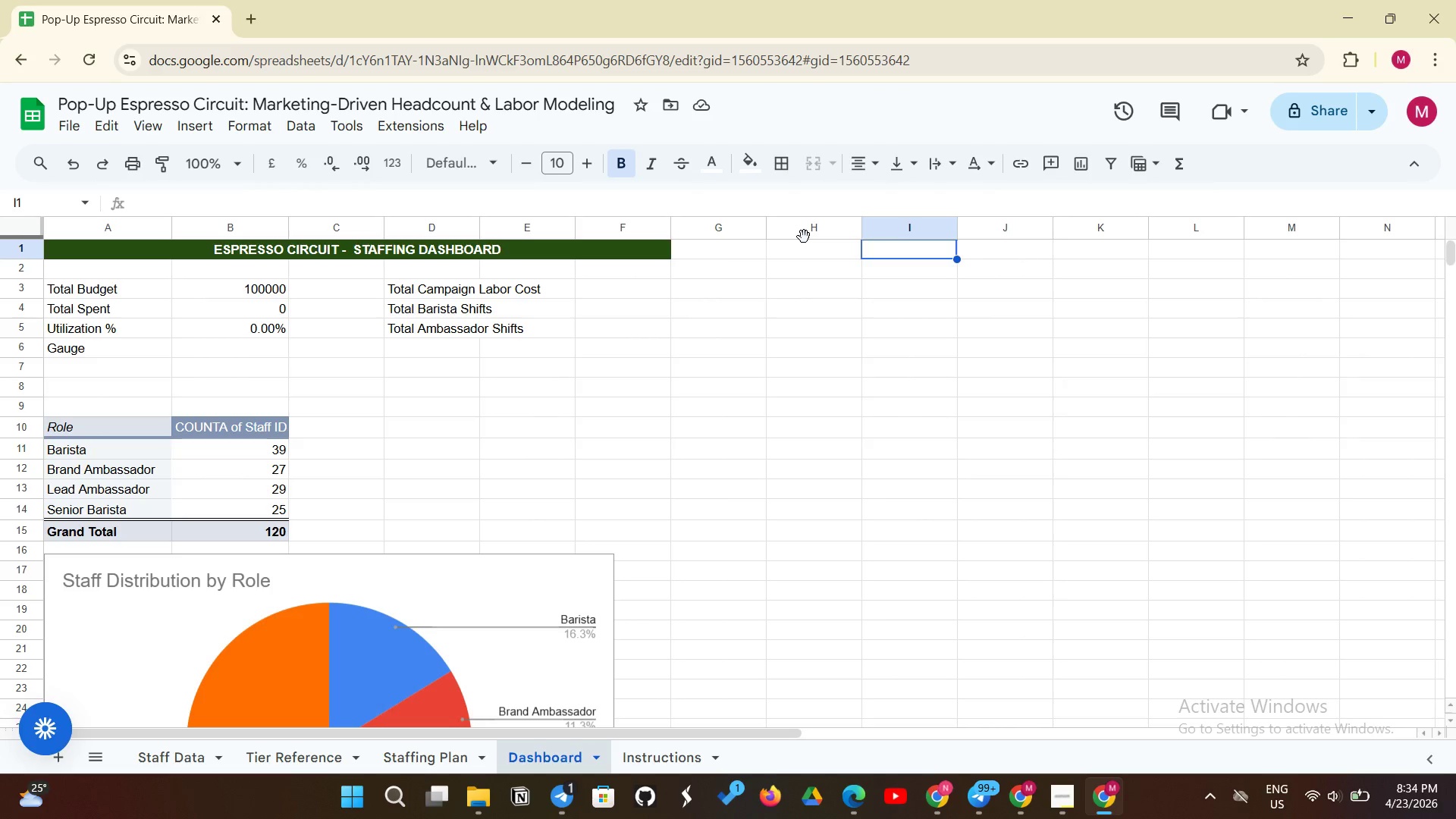 
left_click_drag(start_coordinate=[482, 234], to_coordinate=[492, 234])
 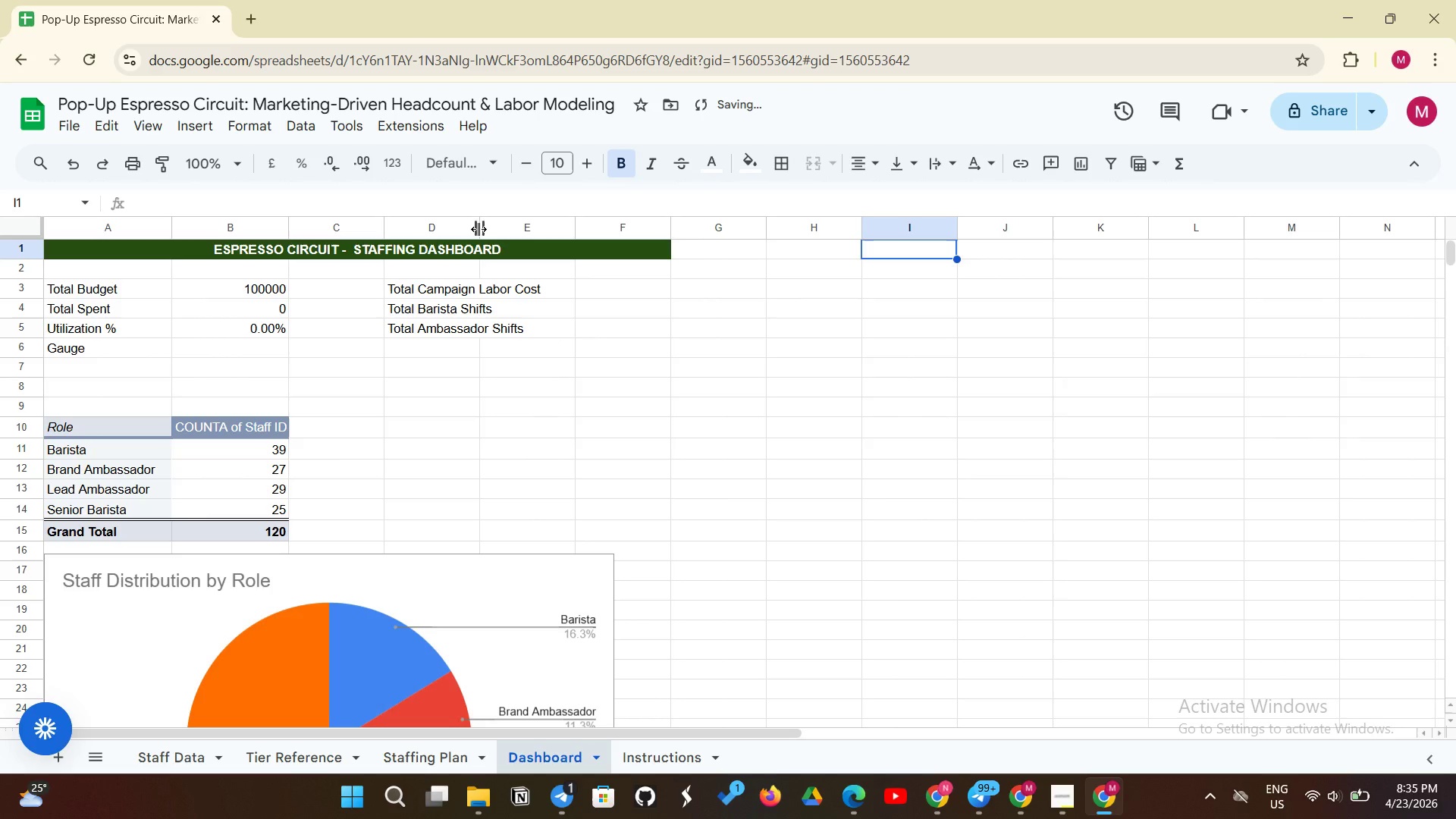 
left_click_drag(start_coordinate=[479, 229], to_coordinate=[543, 221])
 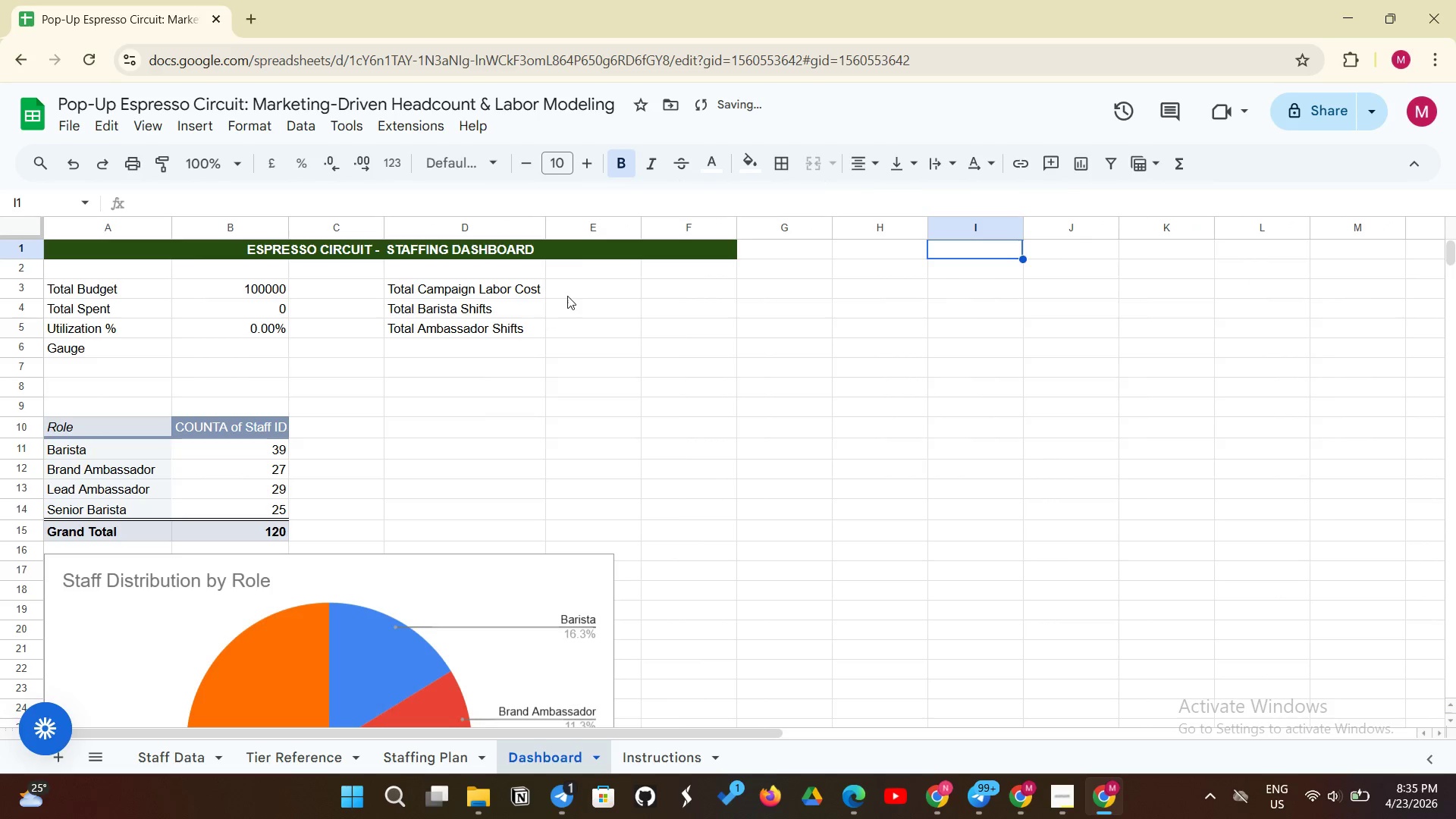 
left_click([573, 293])
 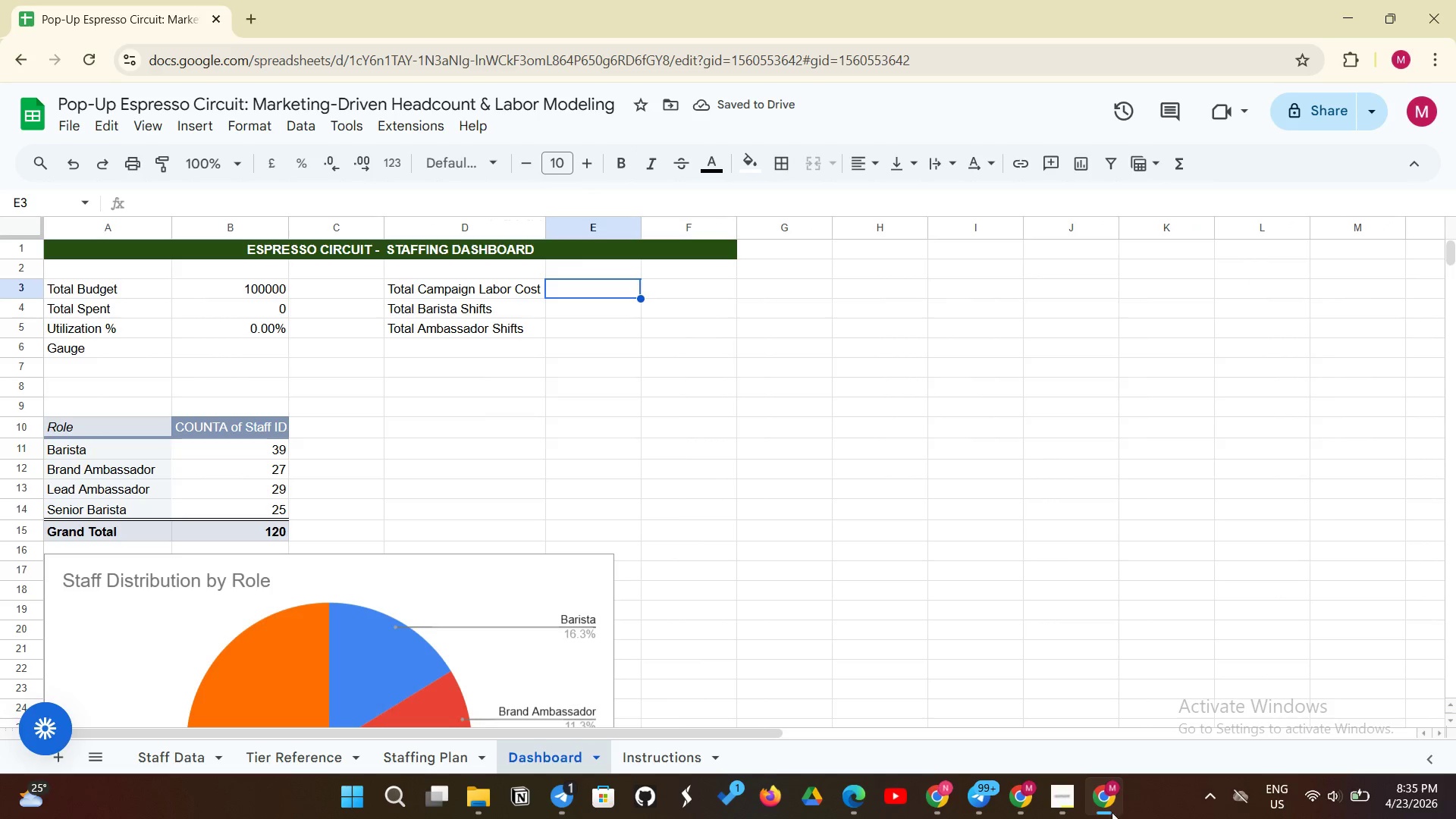 
left_click([1072, 805])